 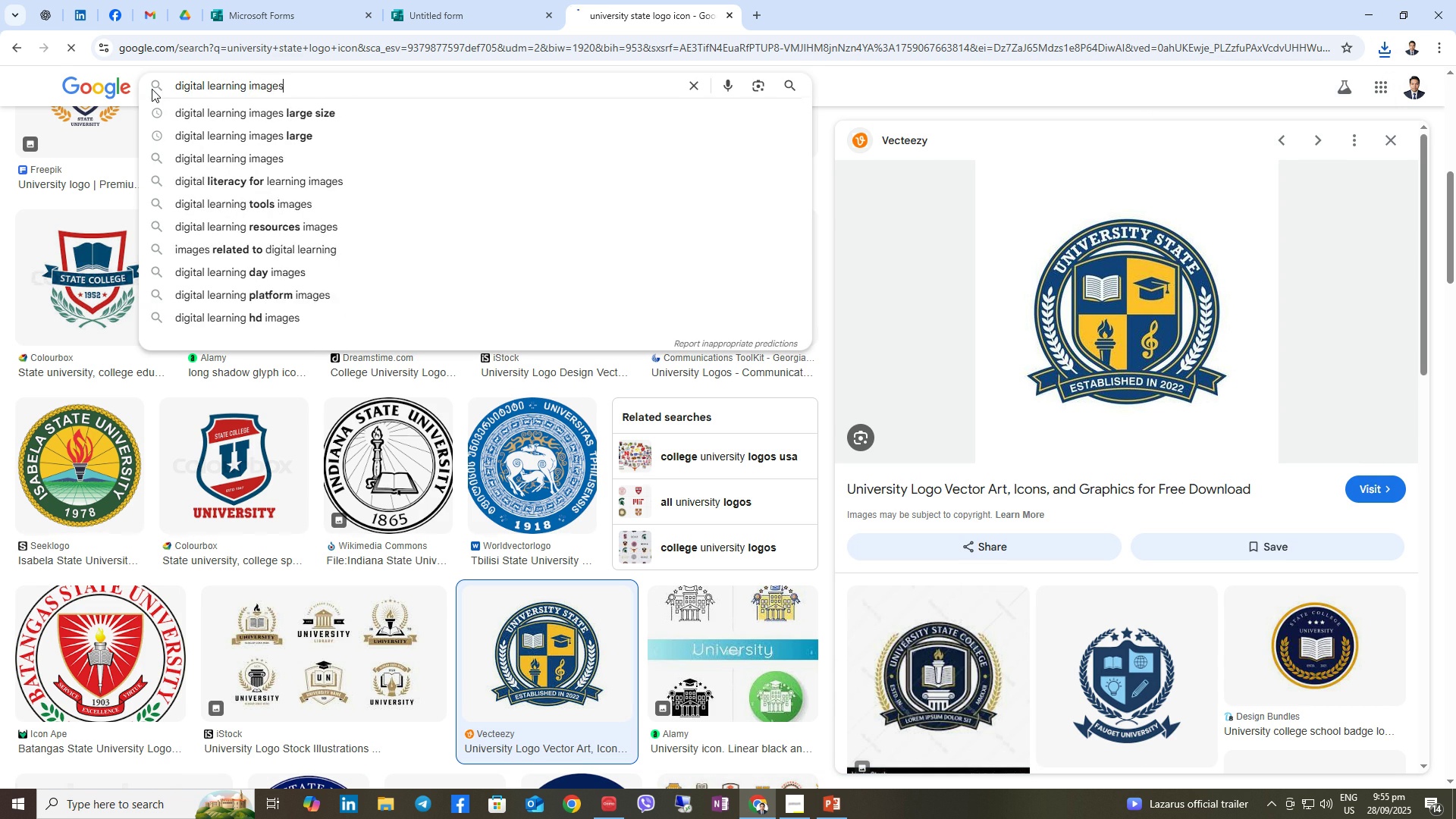 
key(Enter)
 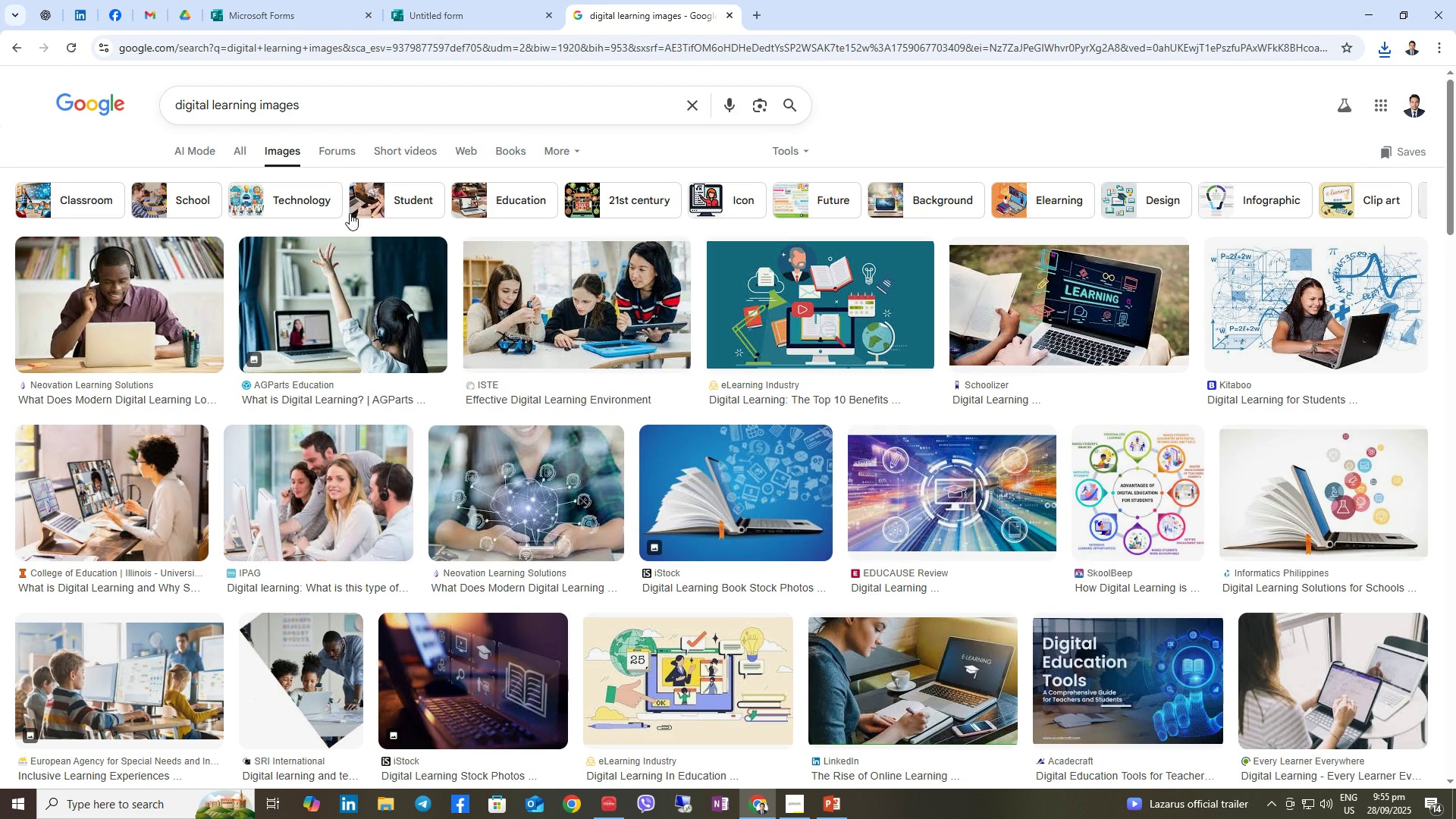 
scroll: coordinate [674, 500], scroll_direction: down, amount: 2.0
 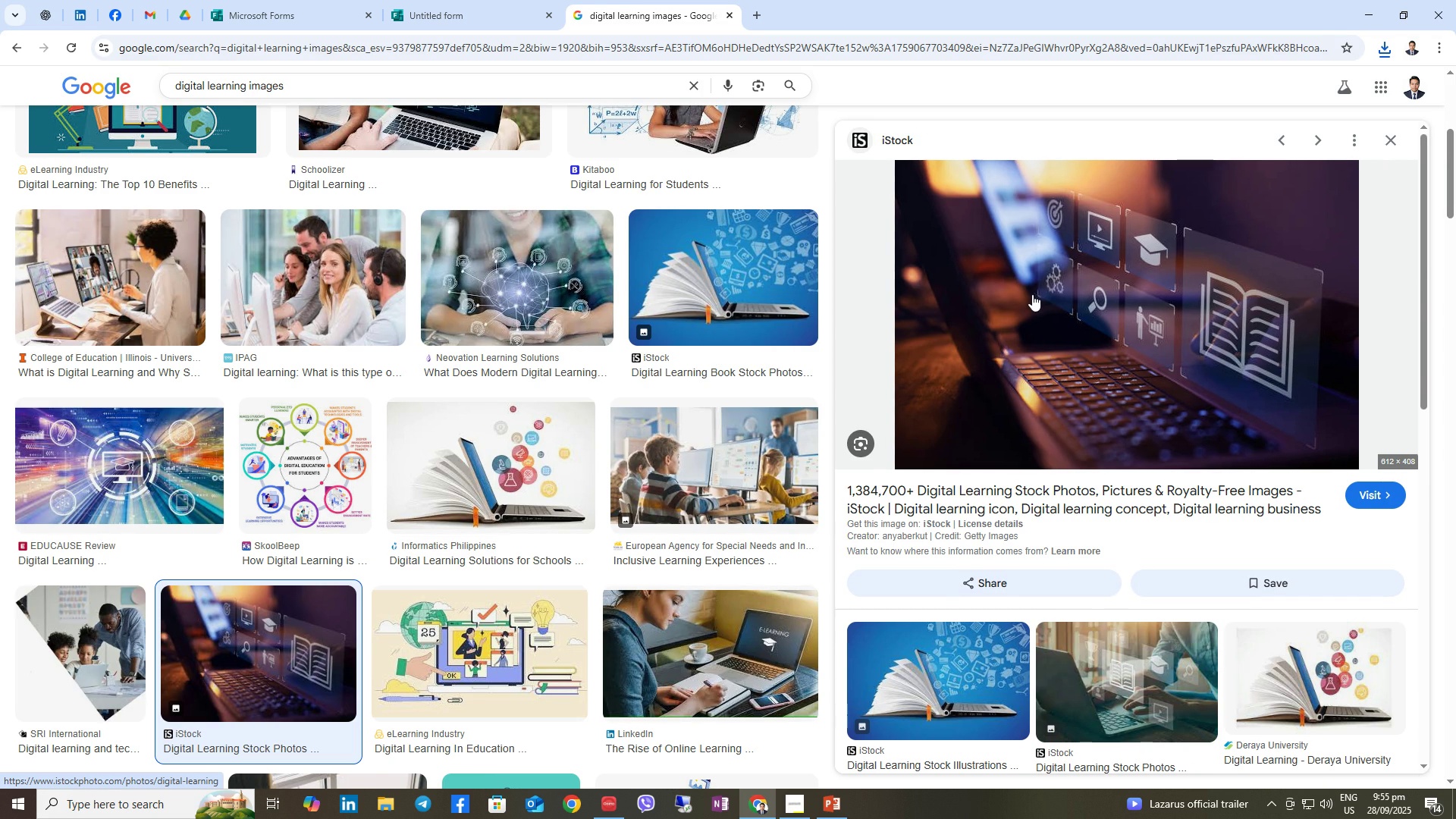 
right_click([1032, 294])
 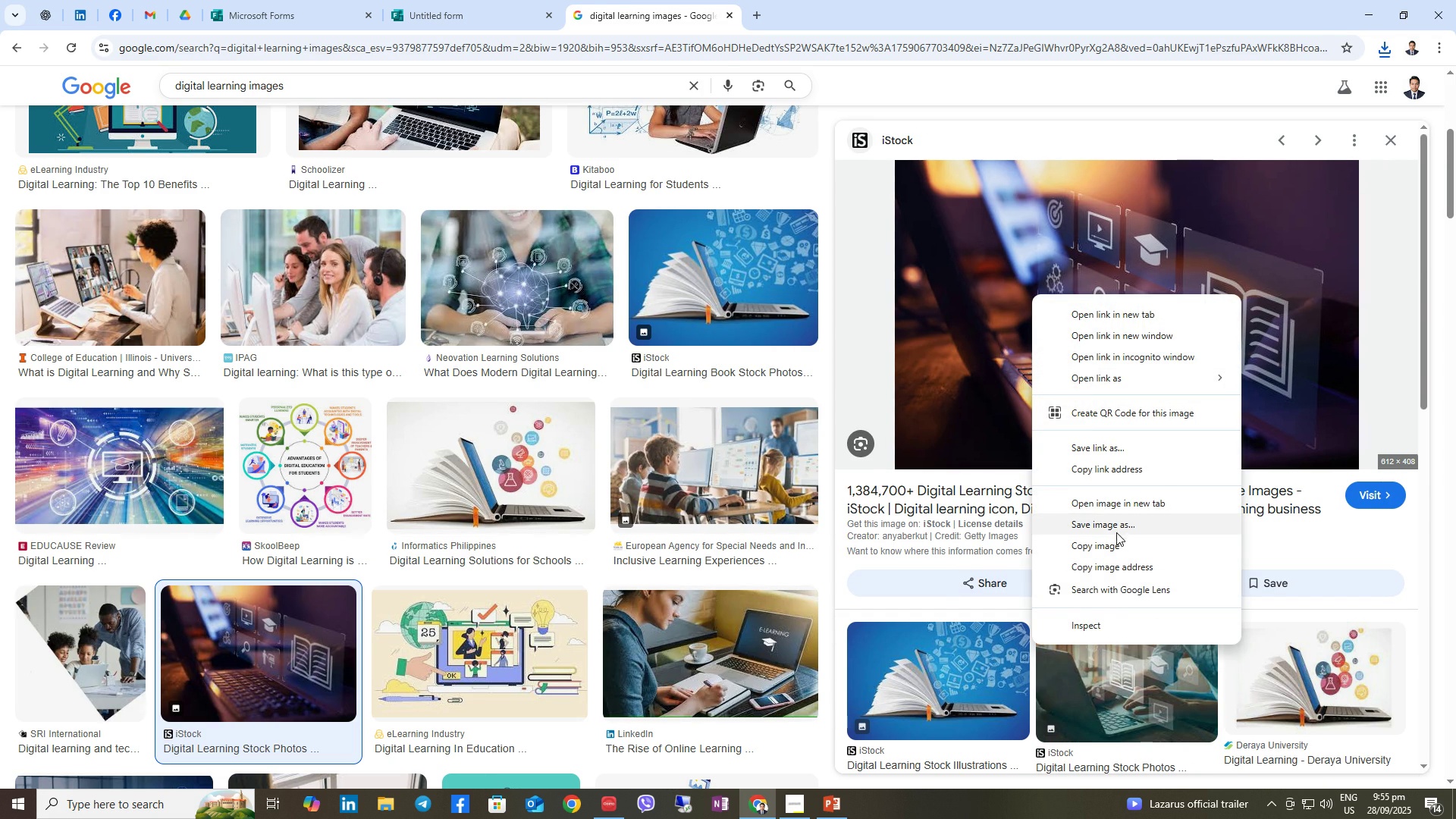 
left_click([1112, 521])
 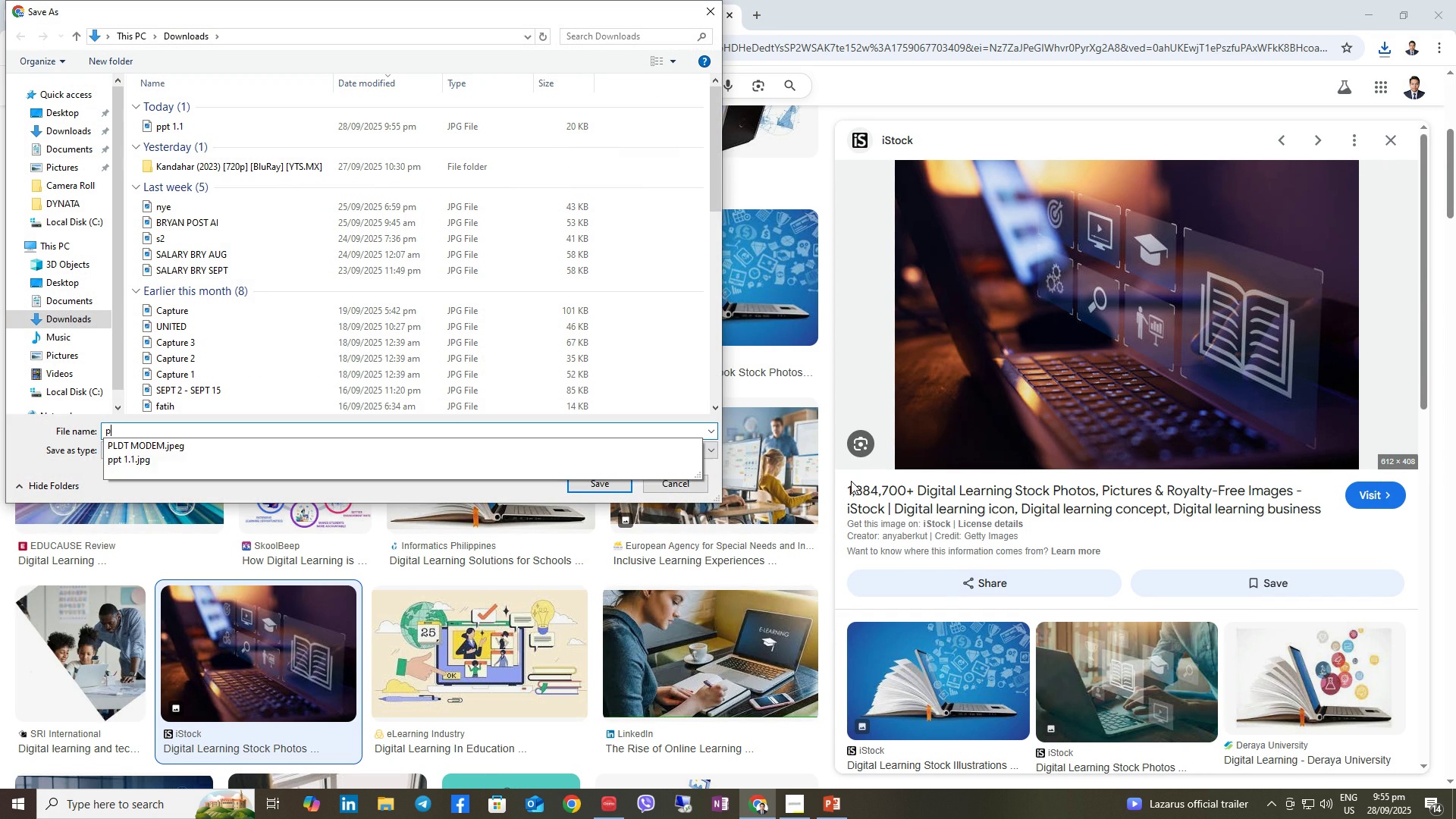 
type(ppt1.2)
 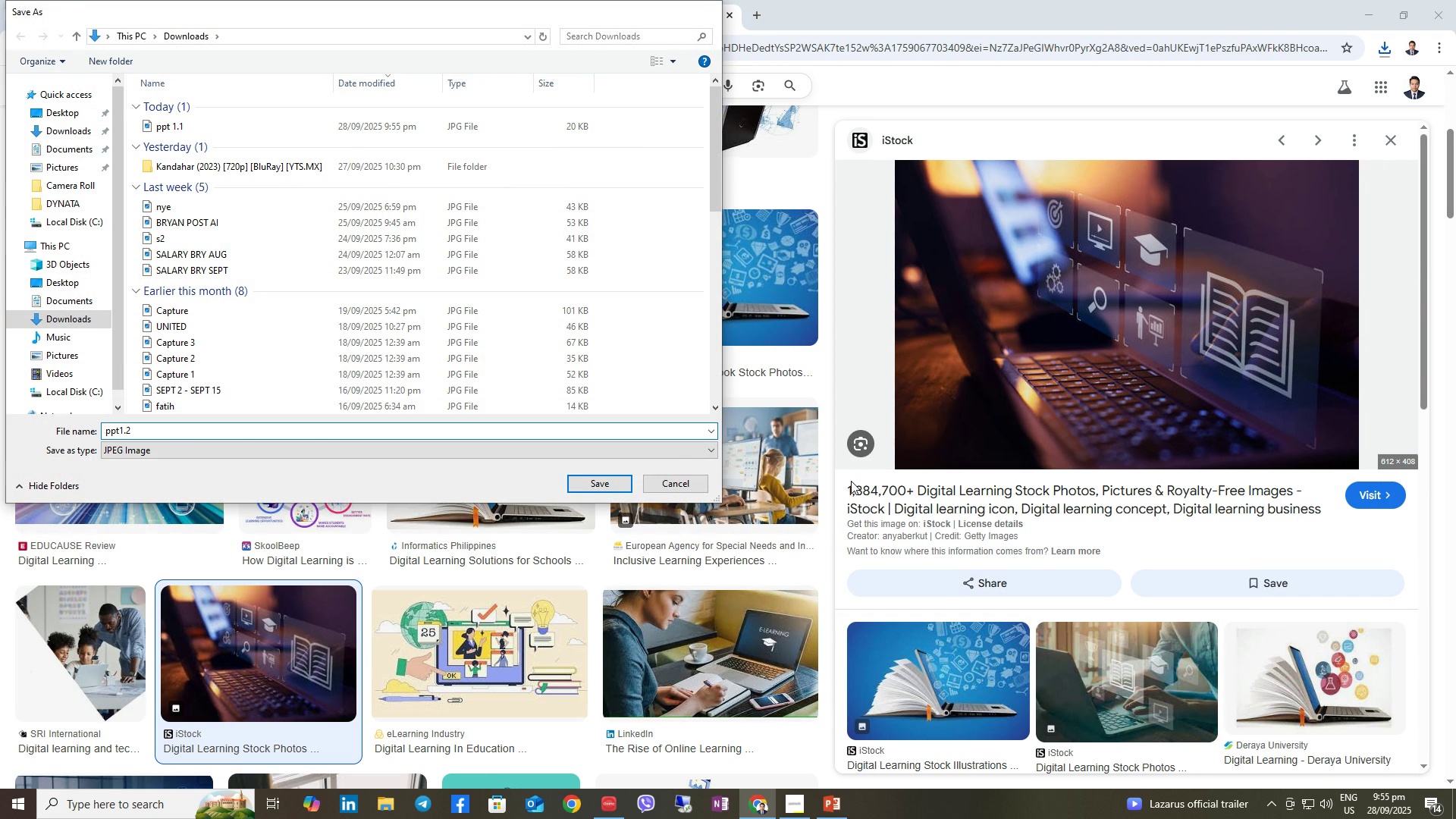 
key(Enter)
 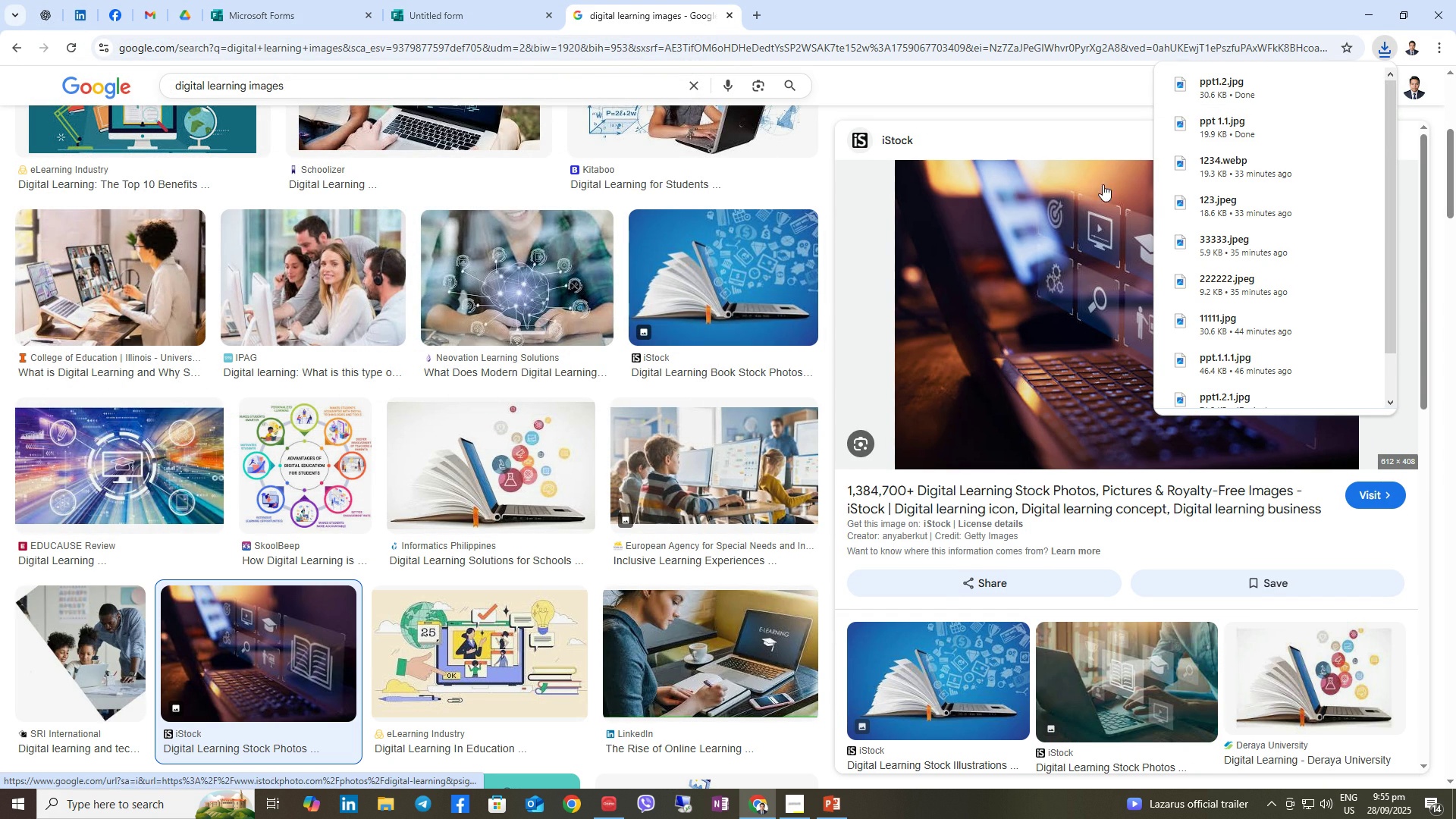 
left_click([744, 269])
 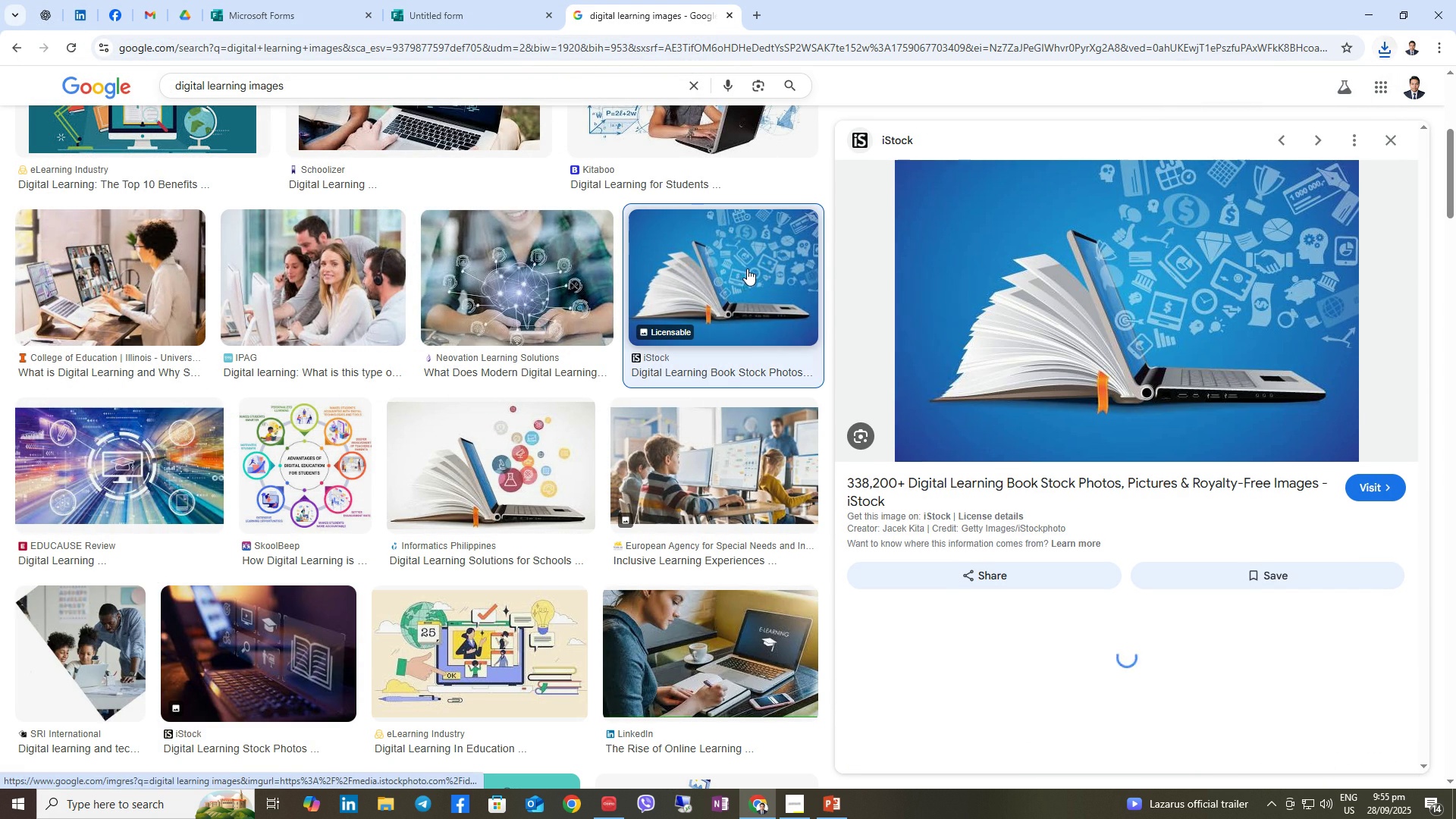 
right_click([747, 268])
 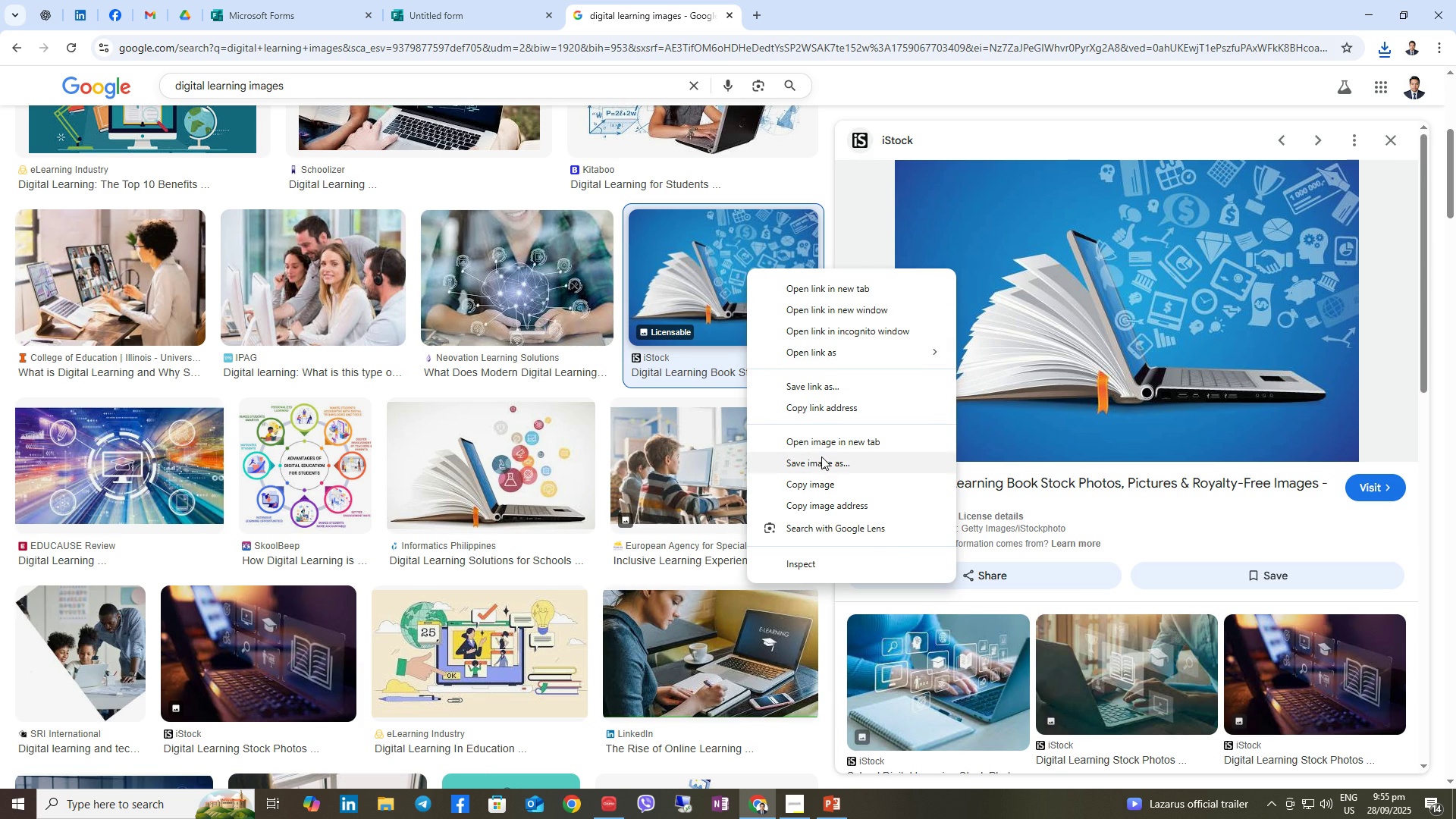 
left_click([819, 465])
 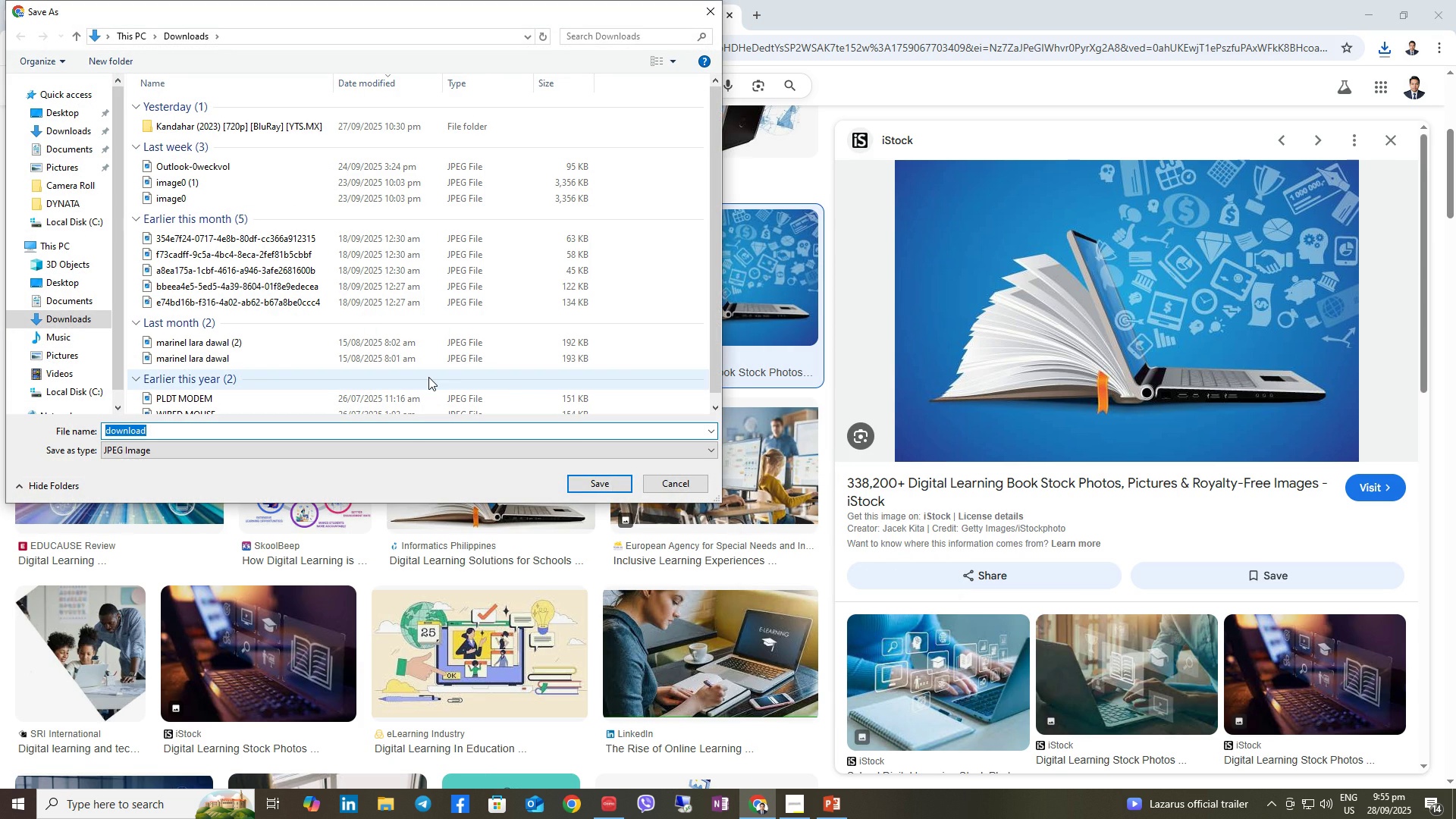 
type(ppt.)
key(Backspace)
type( 2.1)
 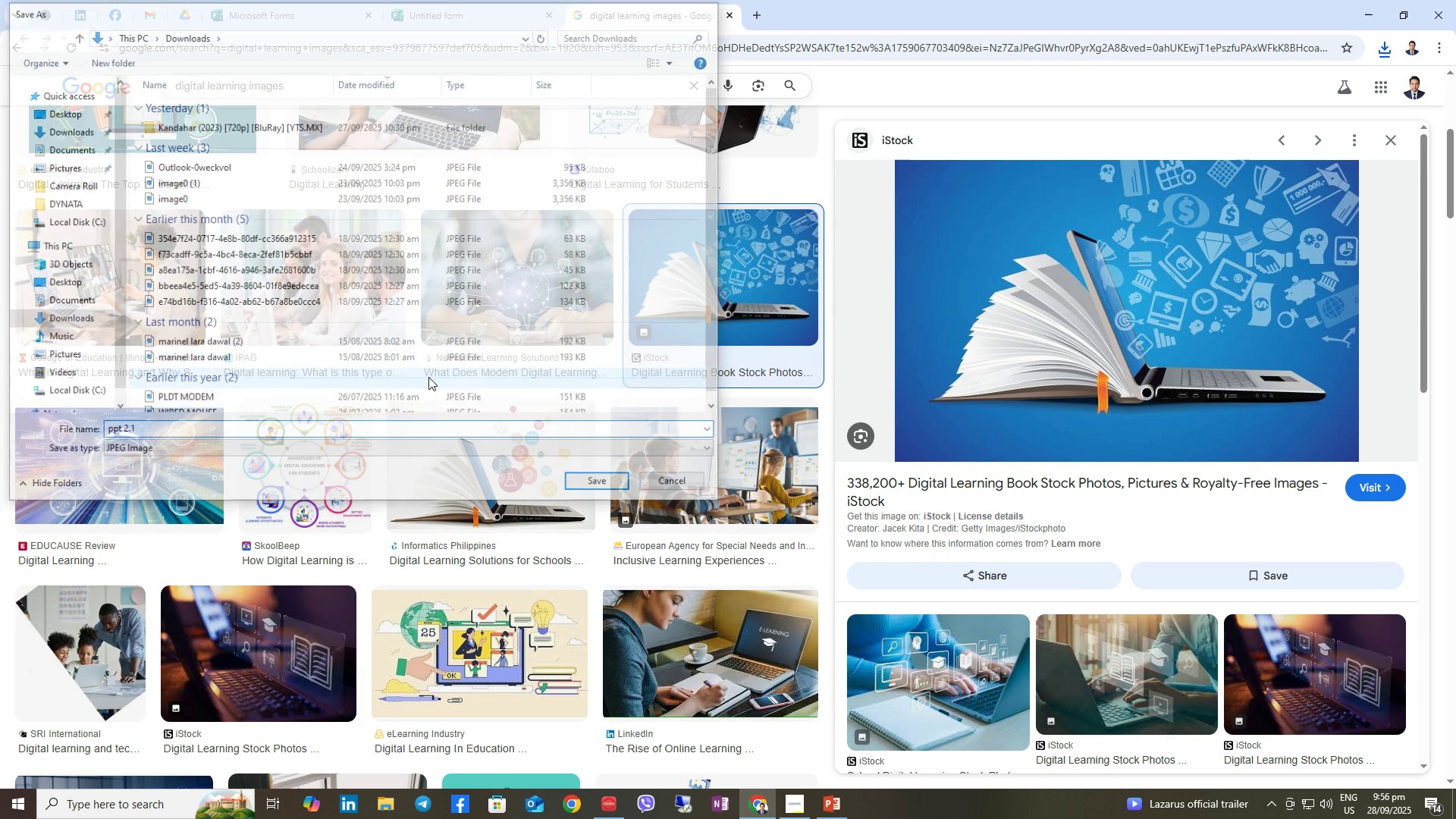 
key(Enter)
 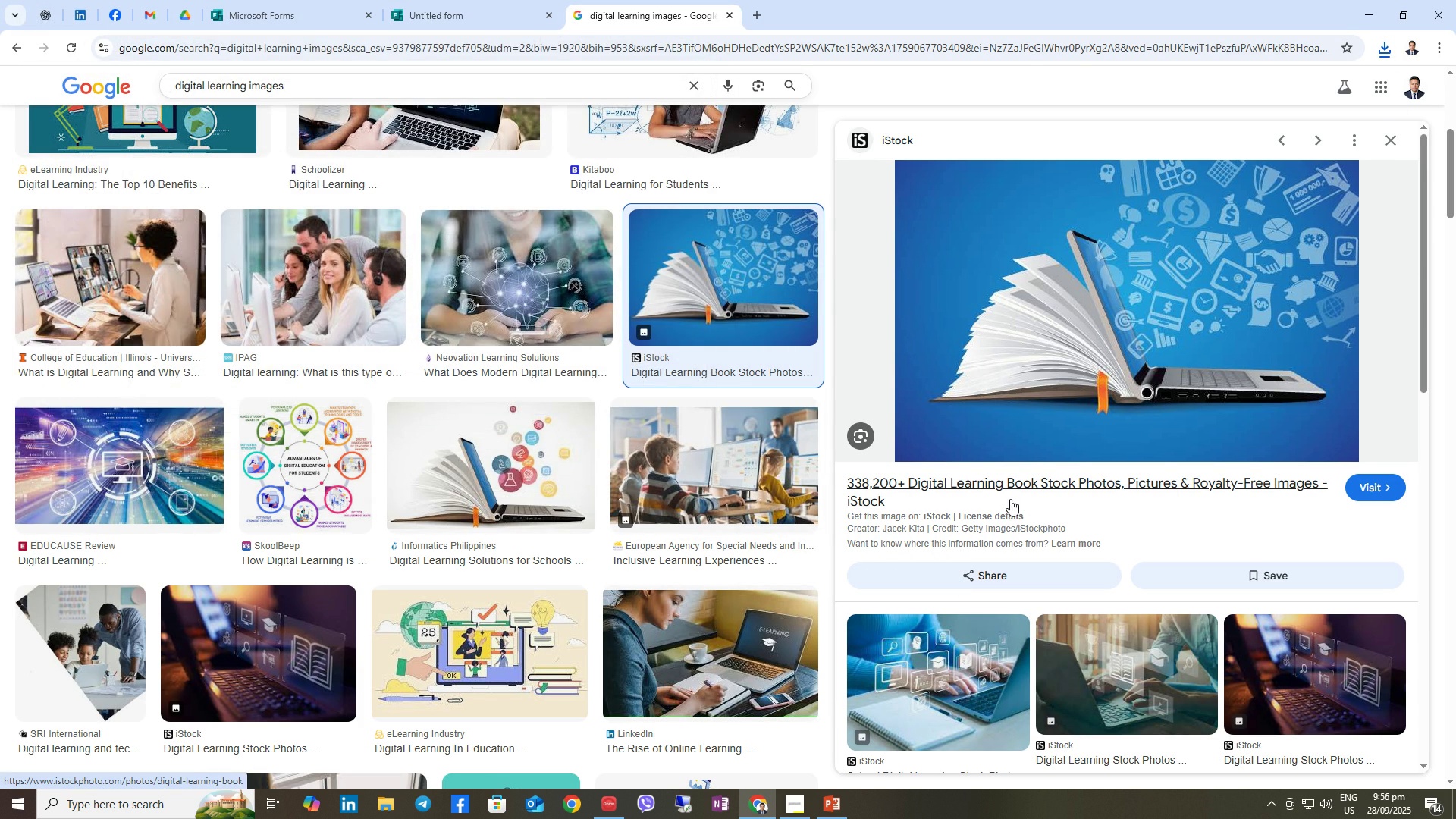 
left_click([1150, 689])
 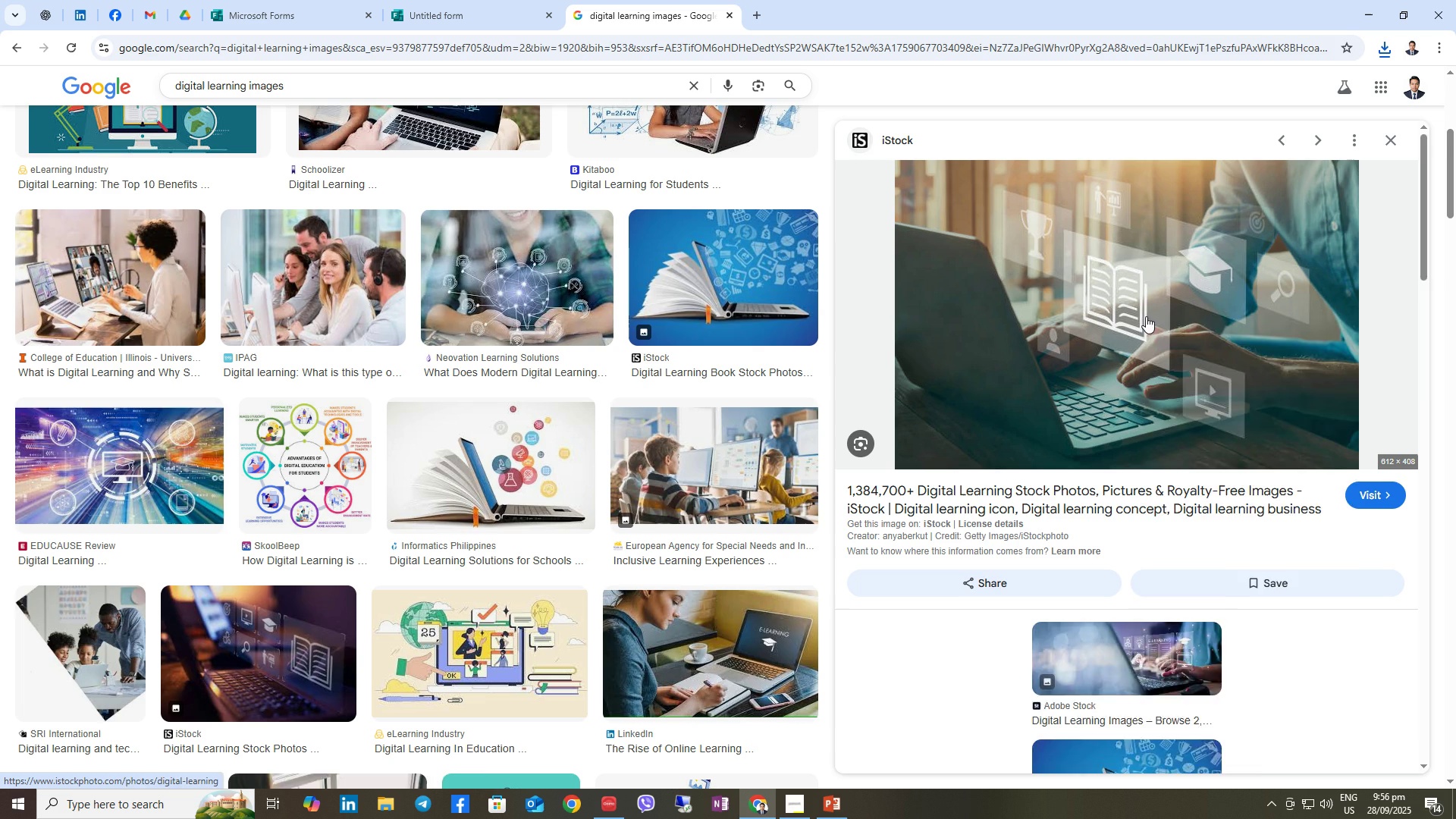 
right_click([1145, 316])
 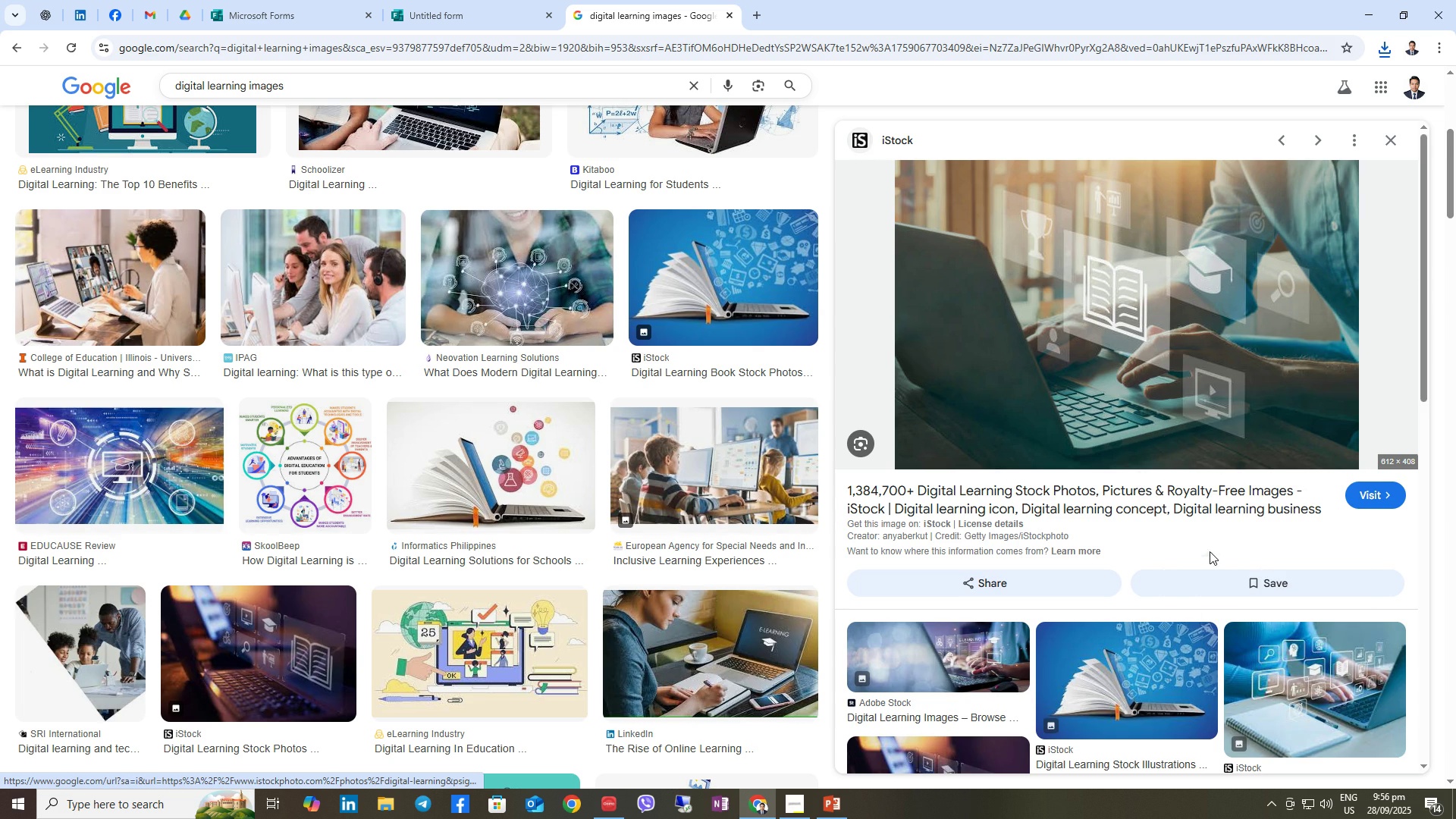 
left_click([1210, 551])
 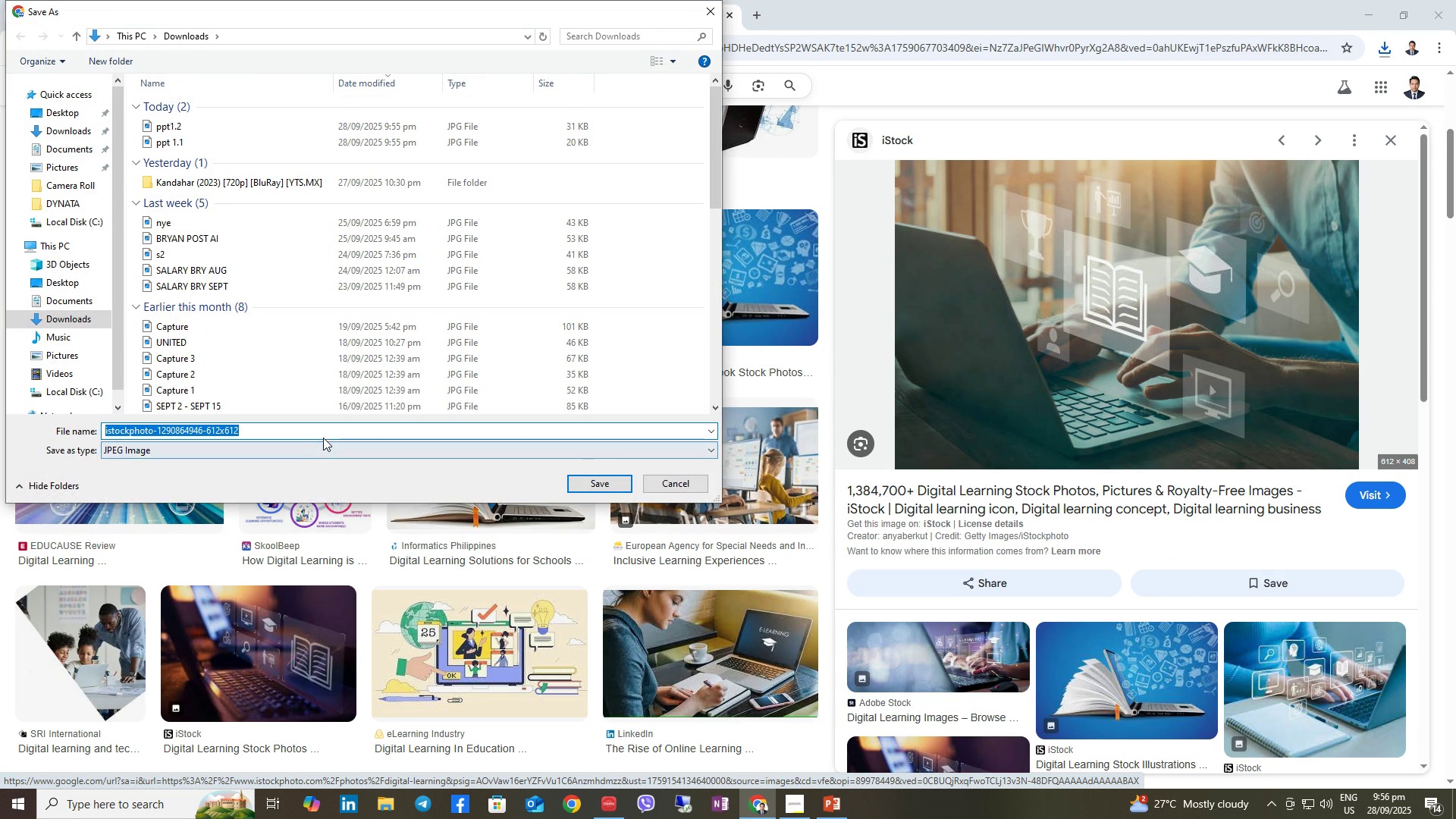 
type(ppt 2.2)
 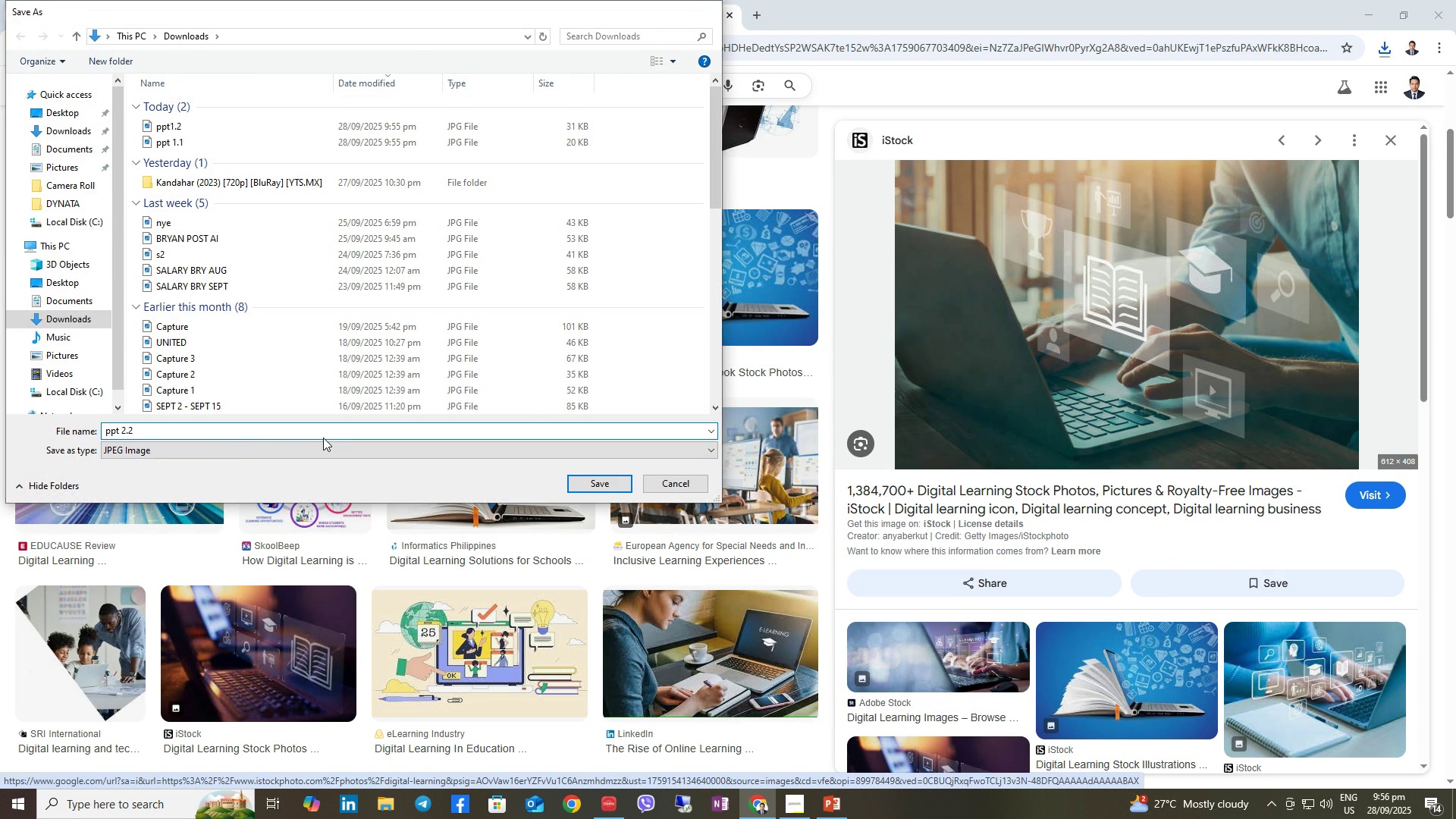 
key(Enter)